 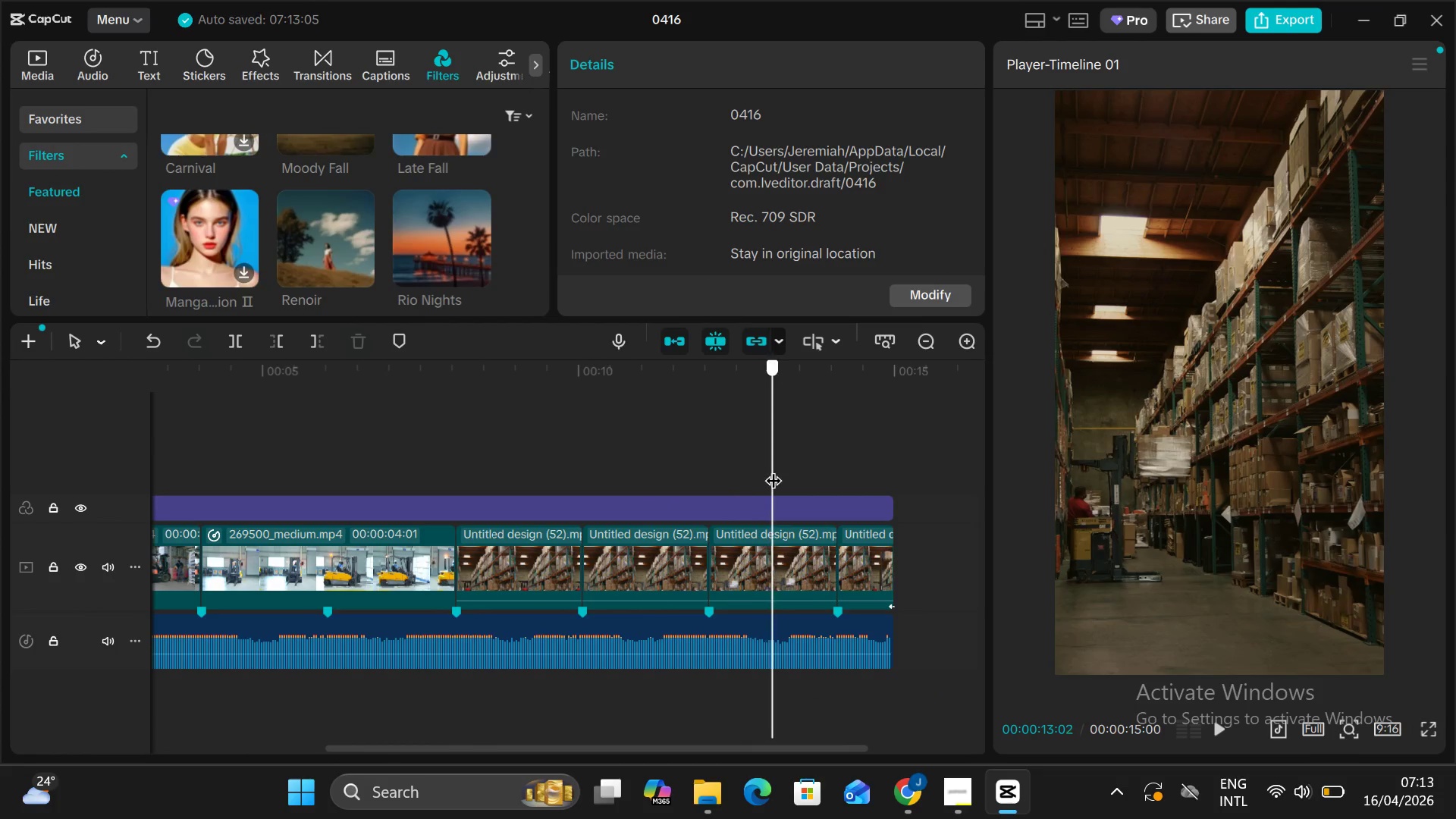 
left_click_drag(start_coordinate=[773, 469], to_coordinate=[36, 557])
 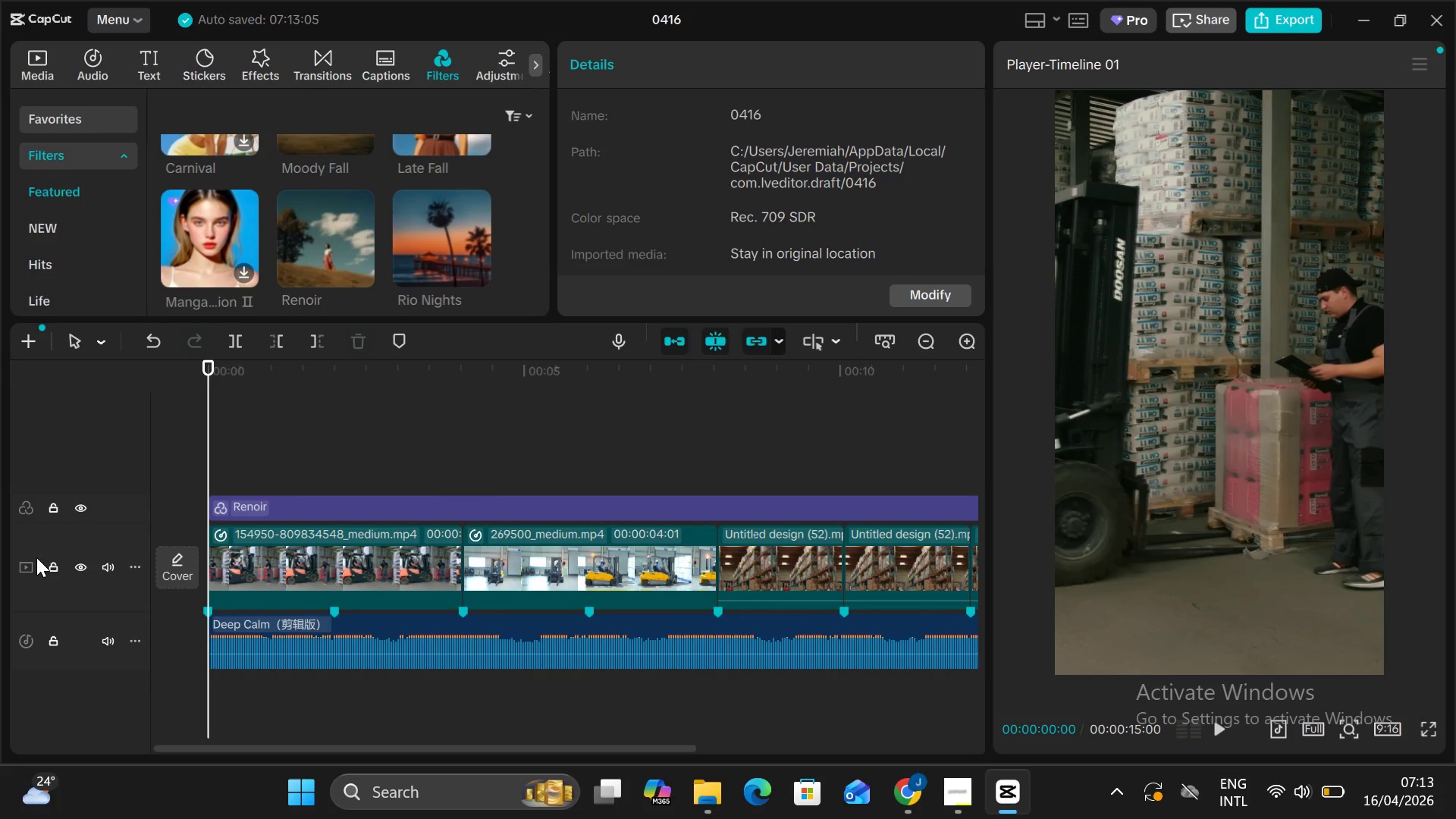 
key(Alt+AltLeft)
 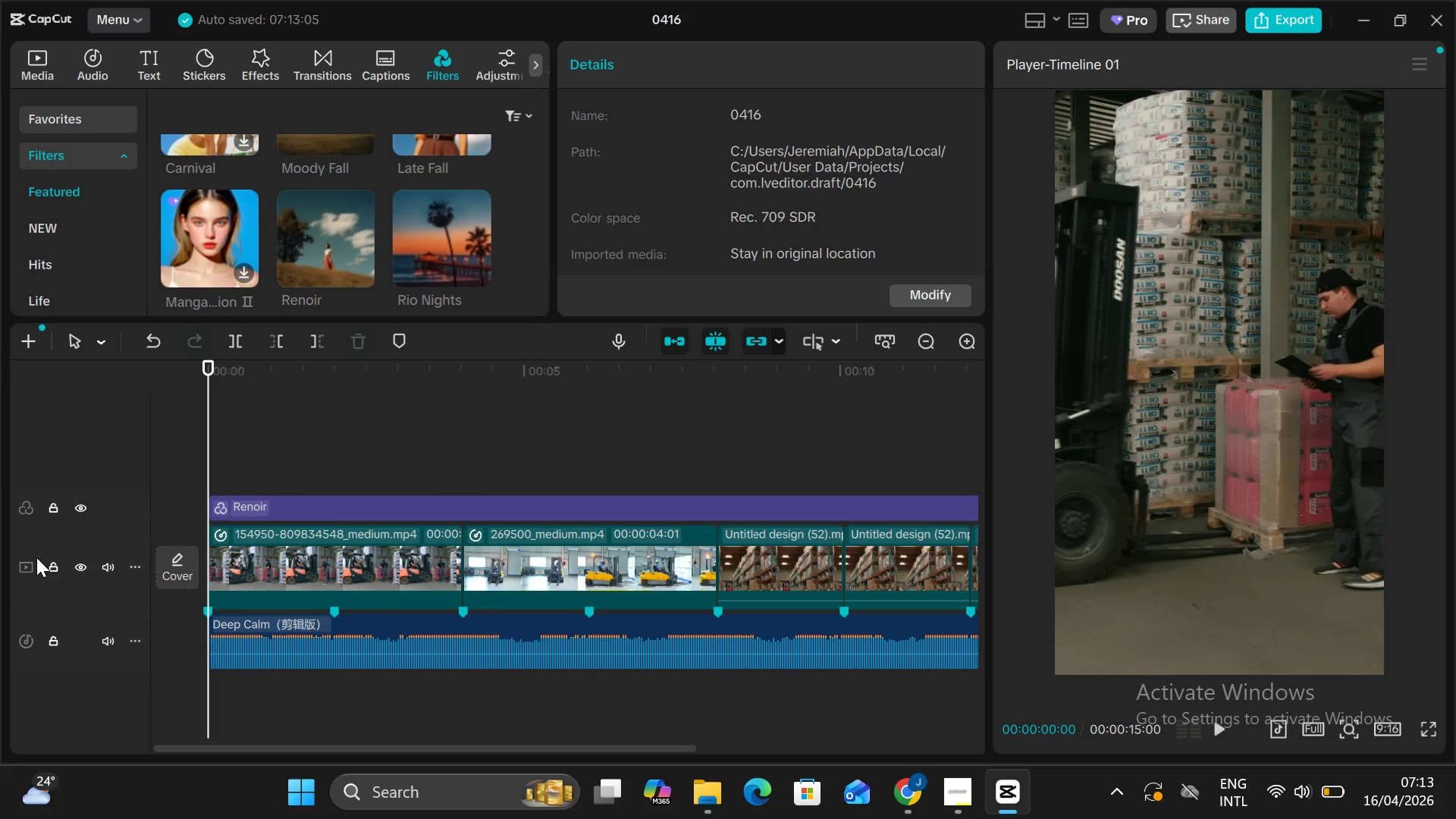 
key(Alt+V)
 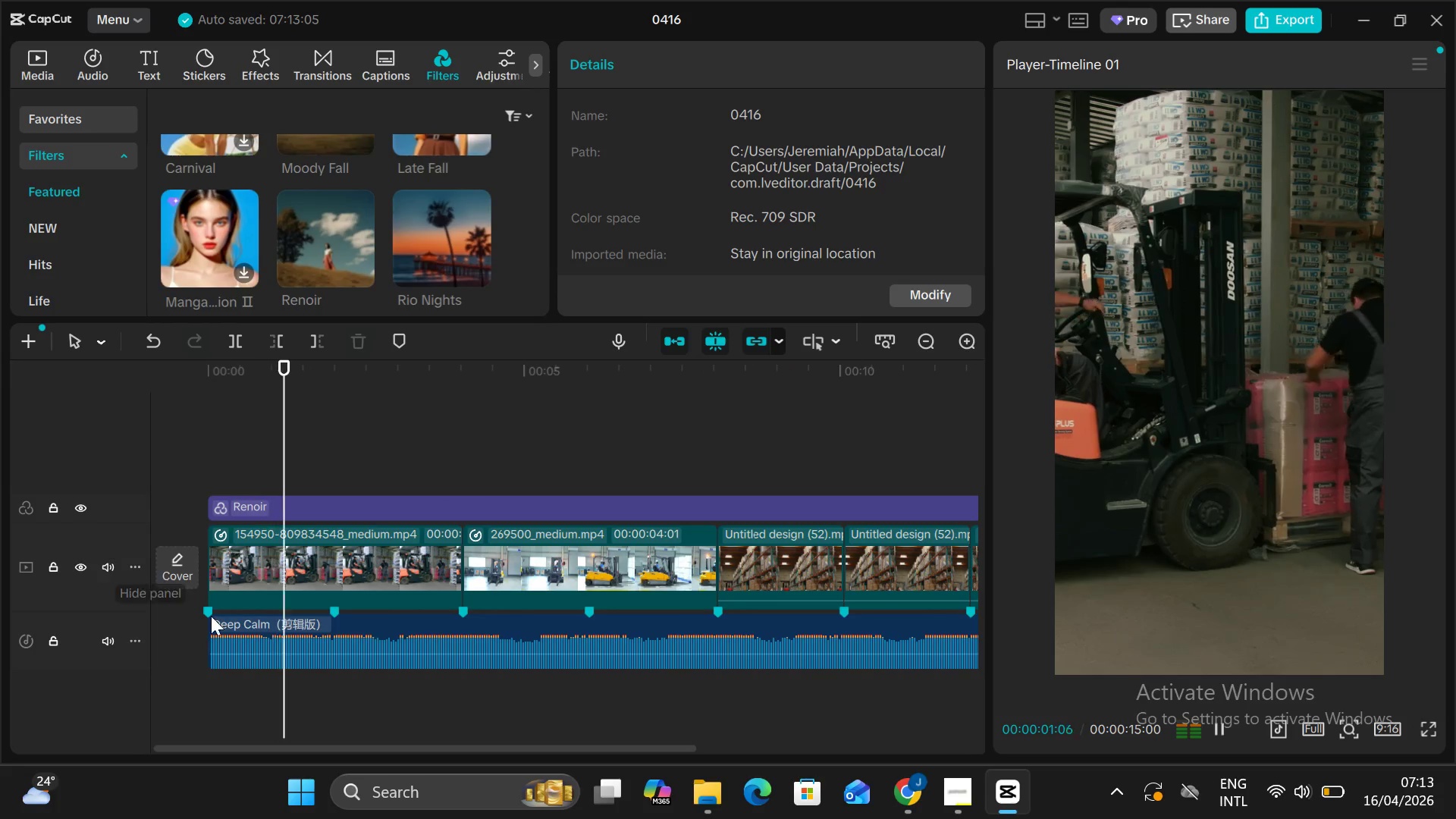 
scroll: coordinate [211, 616], scroll_direction: down, amount: 2.0
 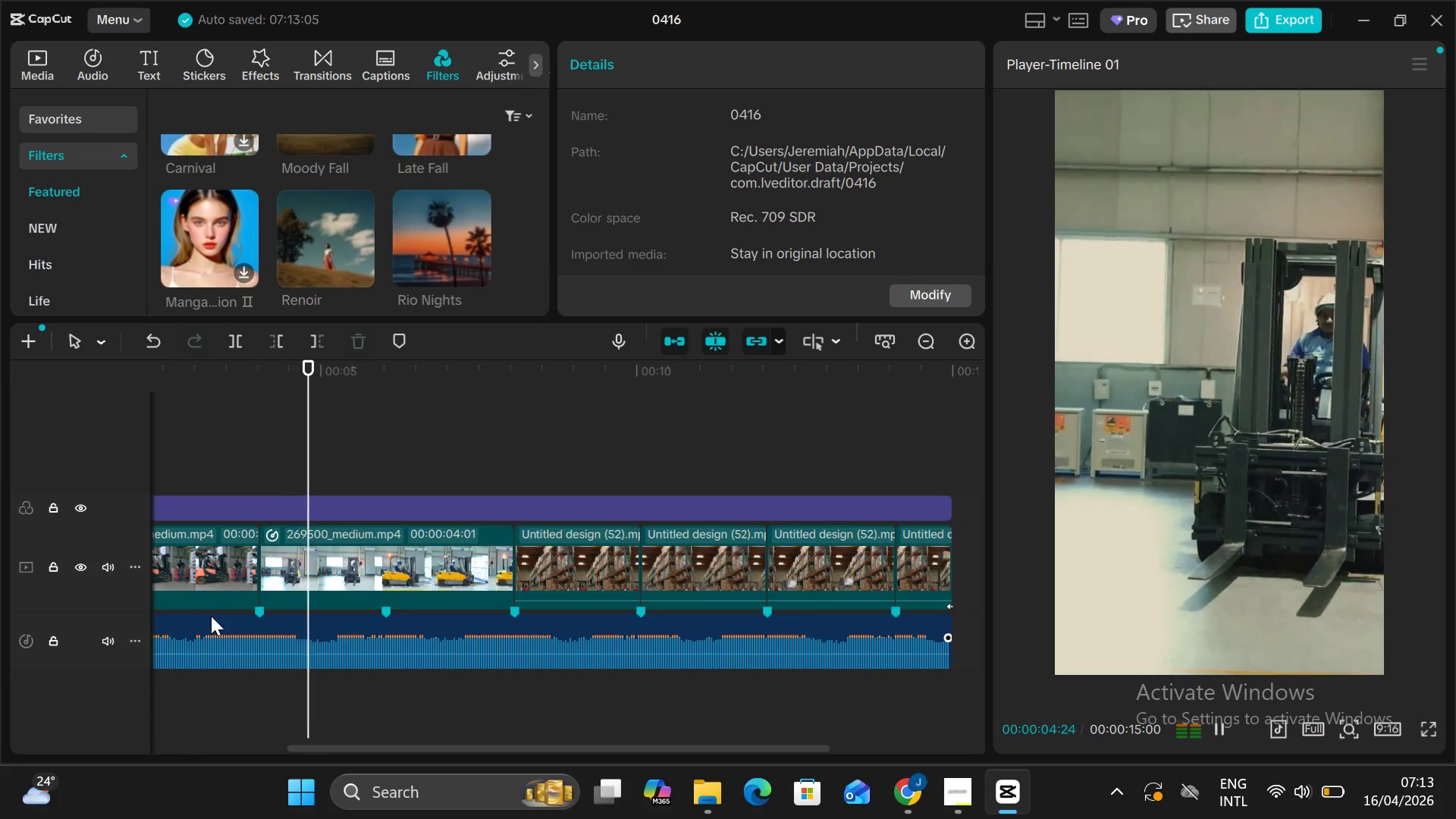 
scroll: coordinate [211, 616], scroll_direction: none, amount: 0.0
 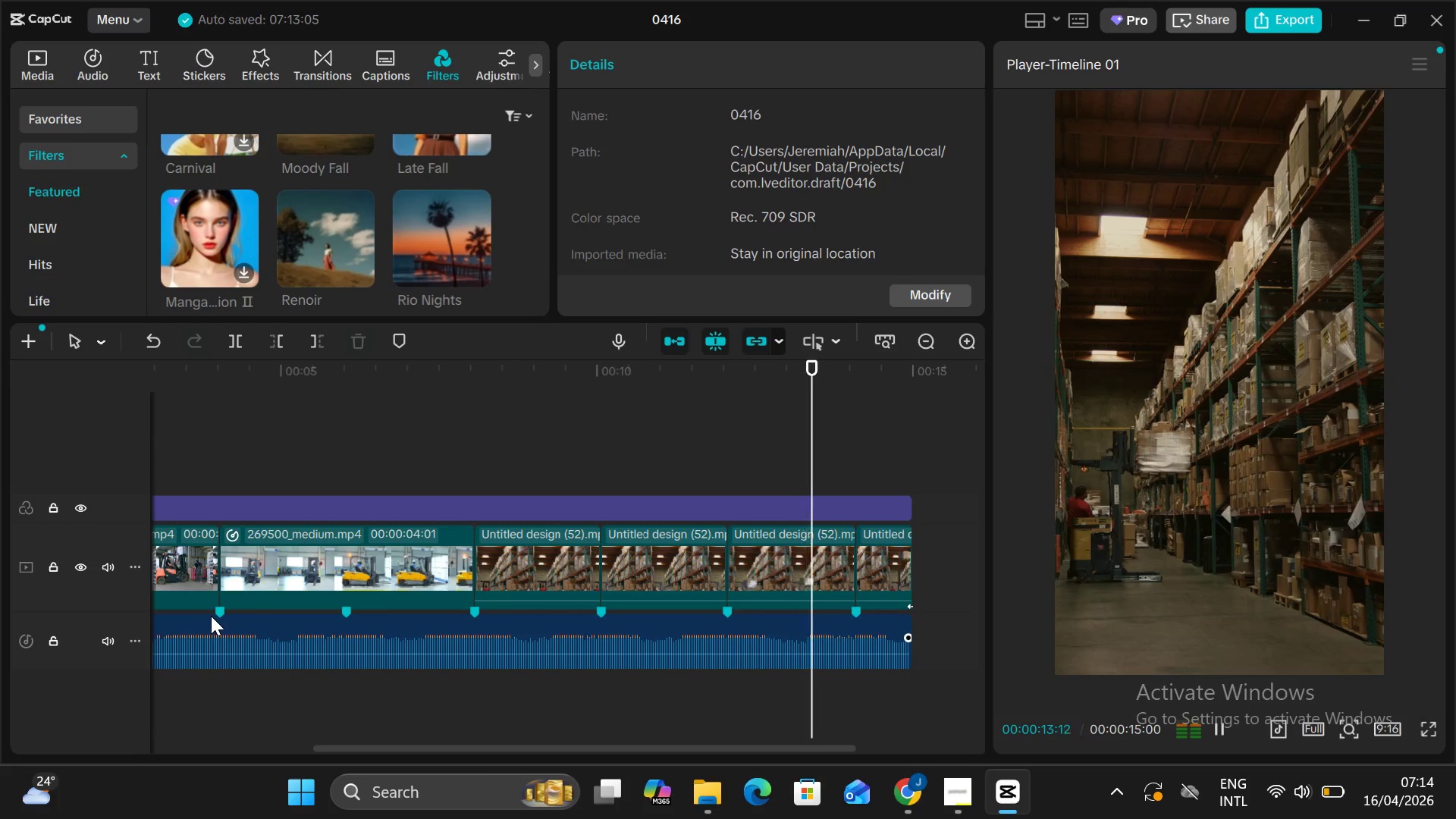 
wait(6.54)
 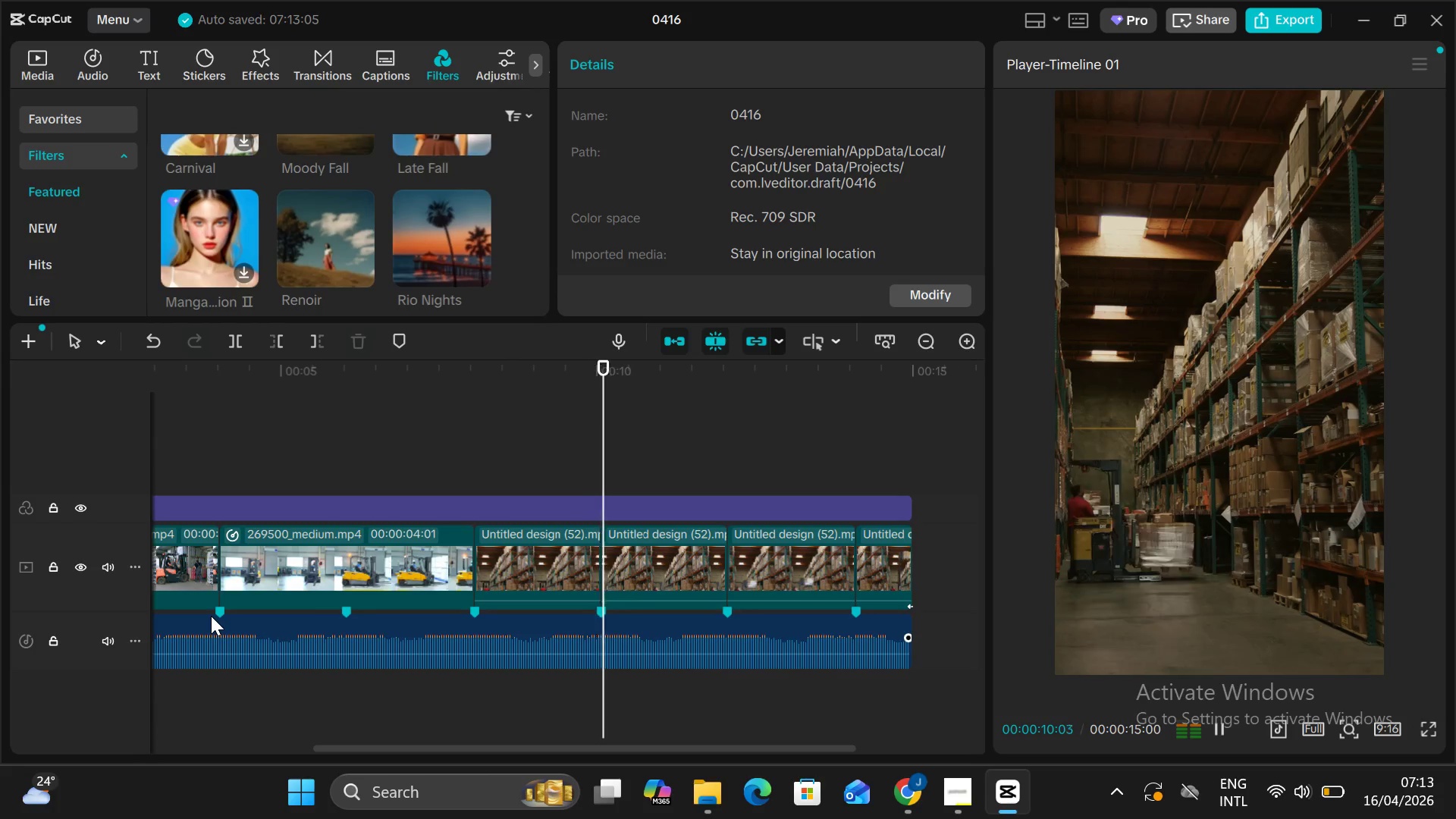 
key(Alt+AltLeft)
 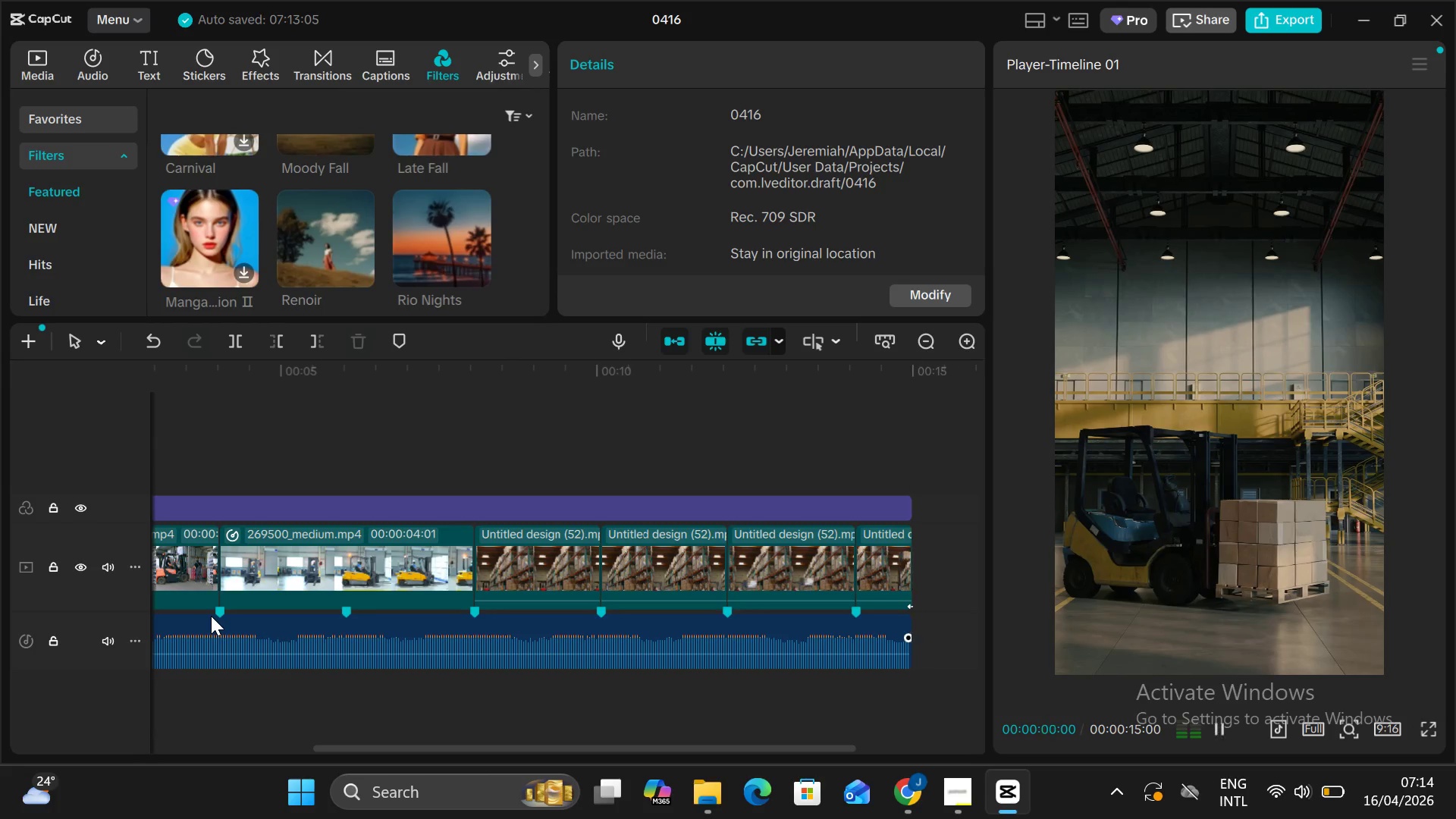 
key(Alt+V)
 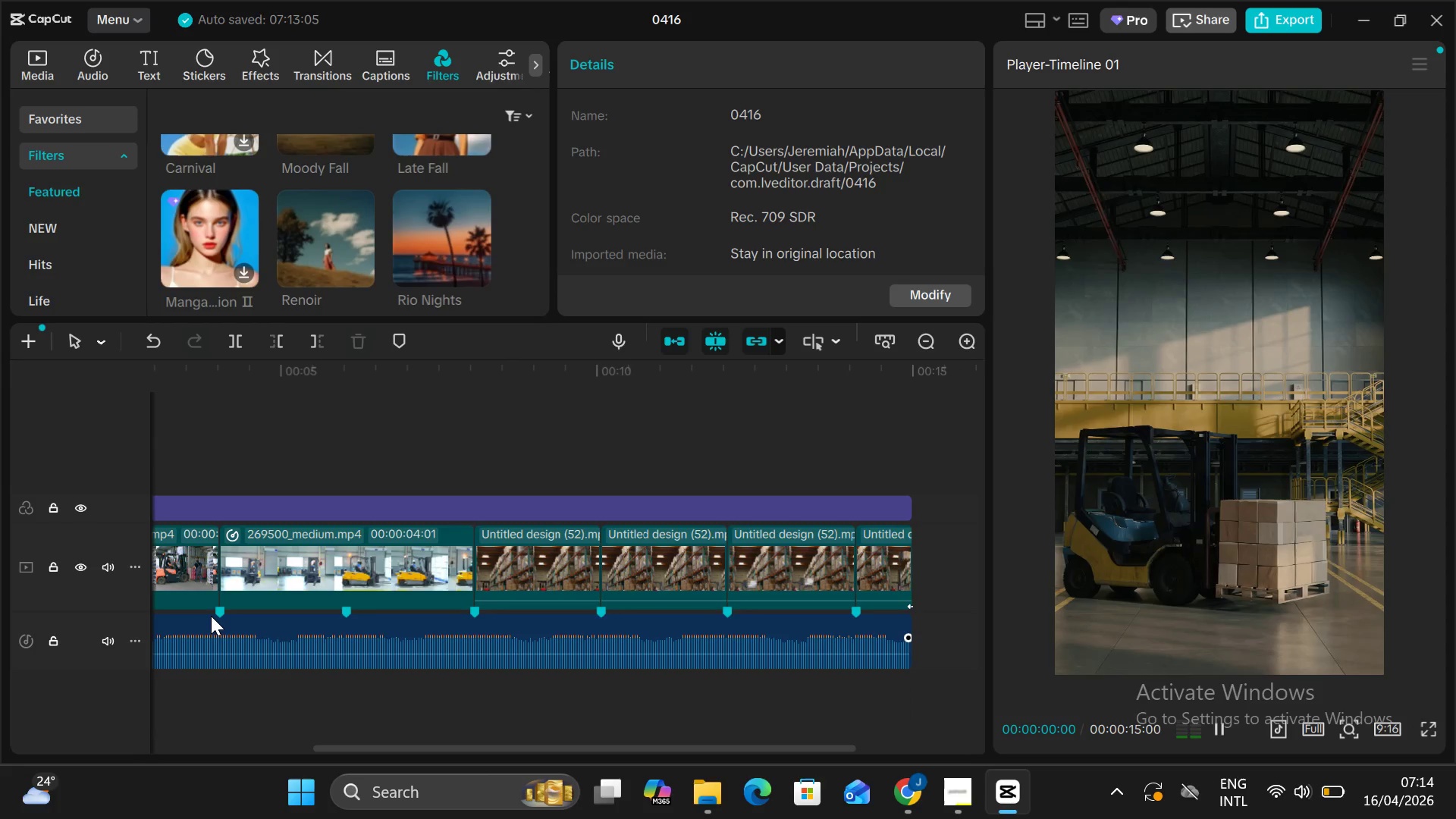 
left_click([211, 616])
 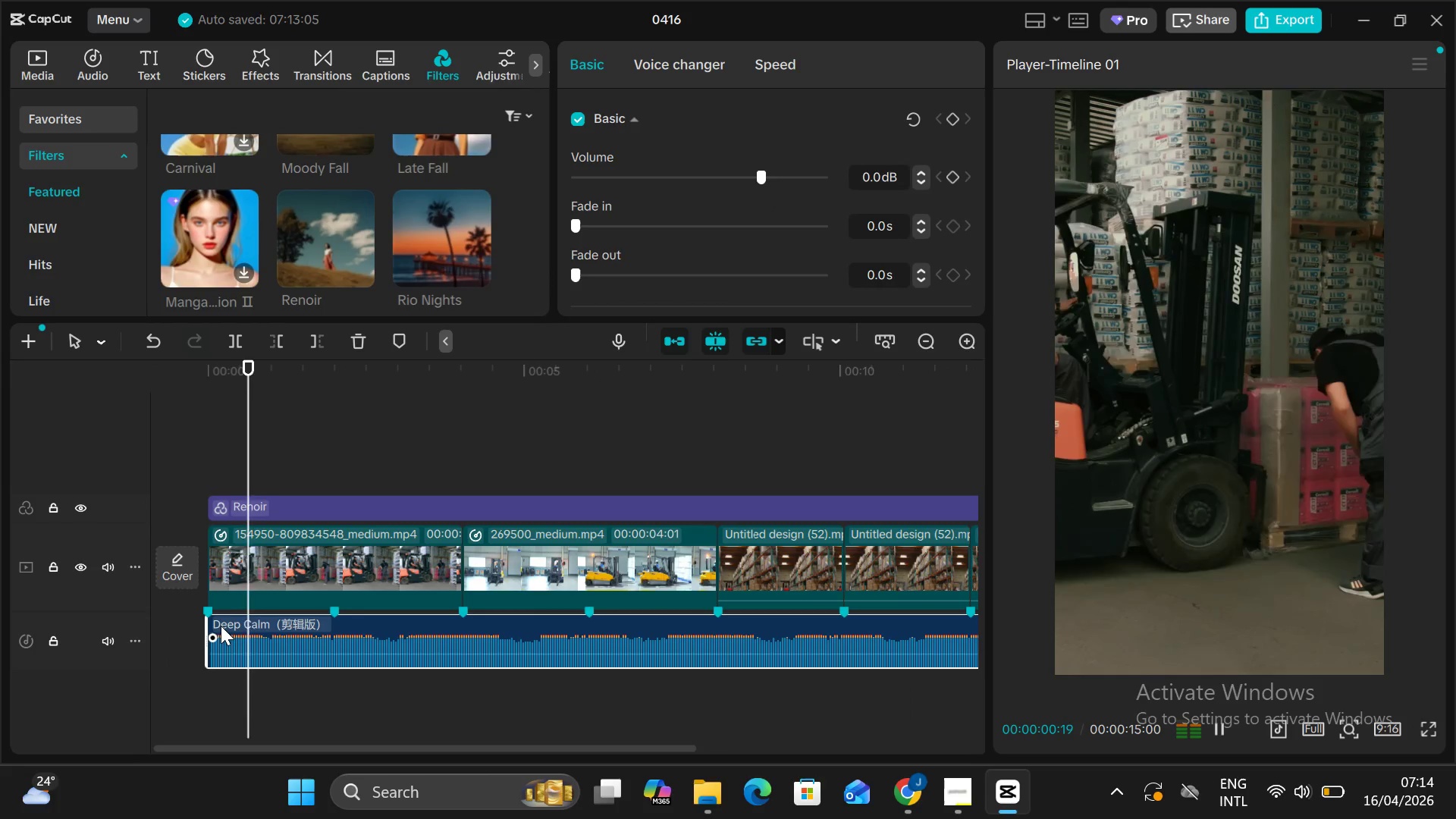 
key(Alt+AltLeft)
 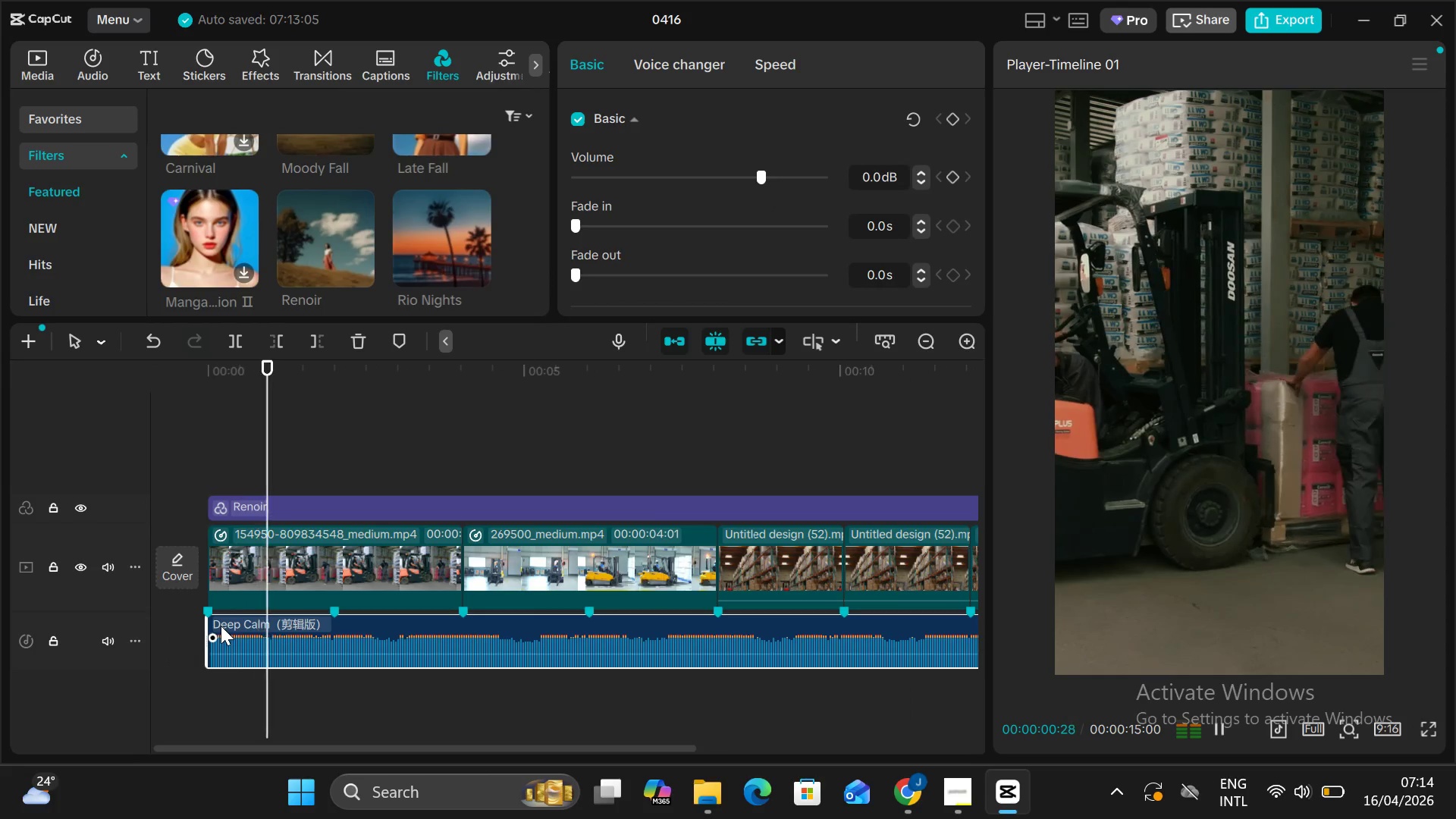 